 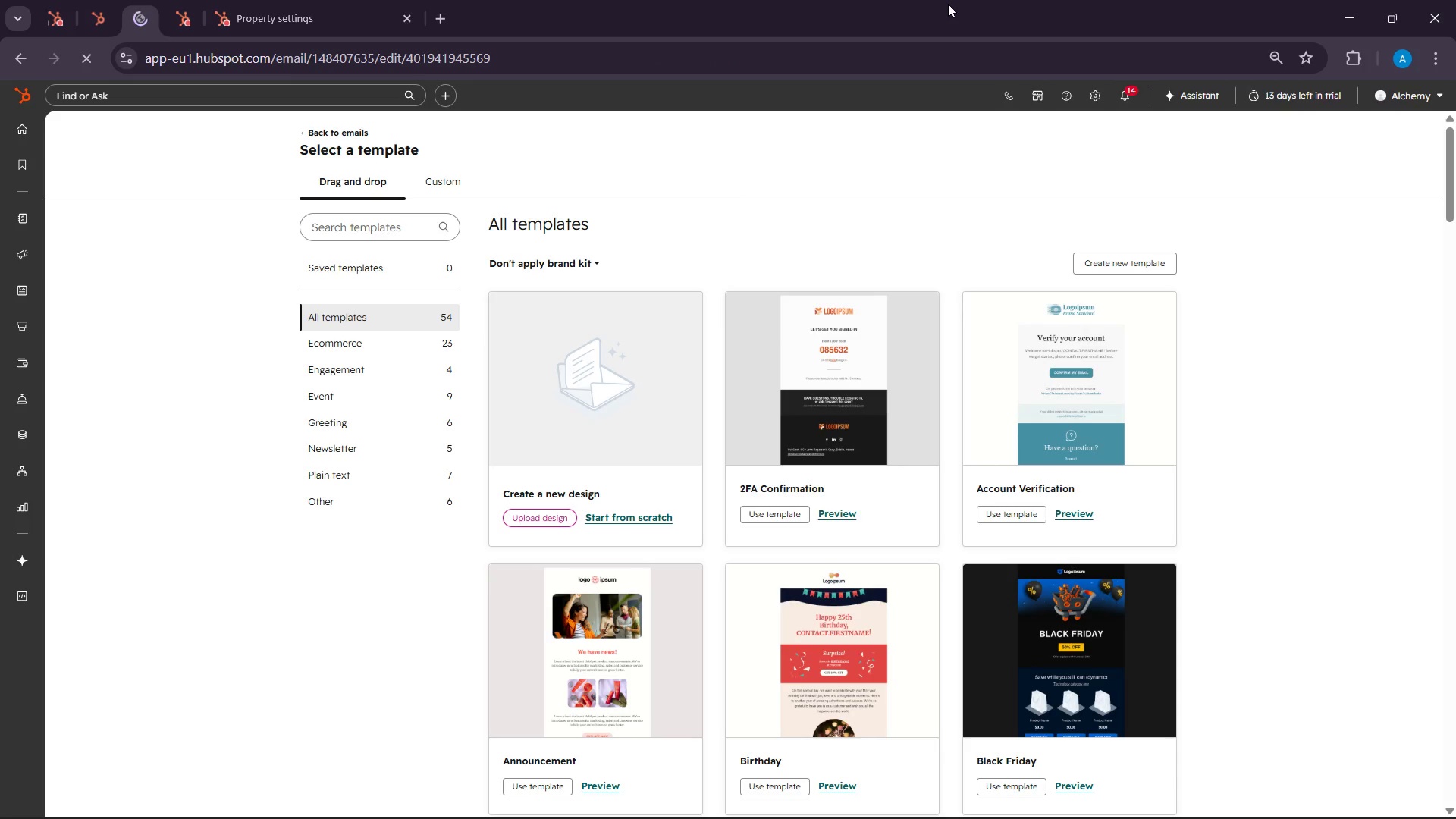 
left_click([742, 195])
 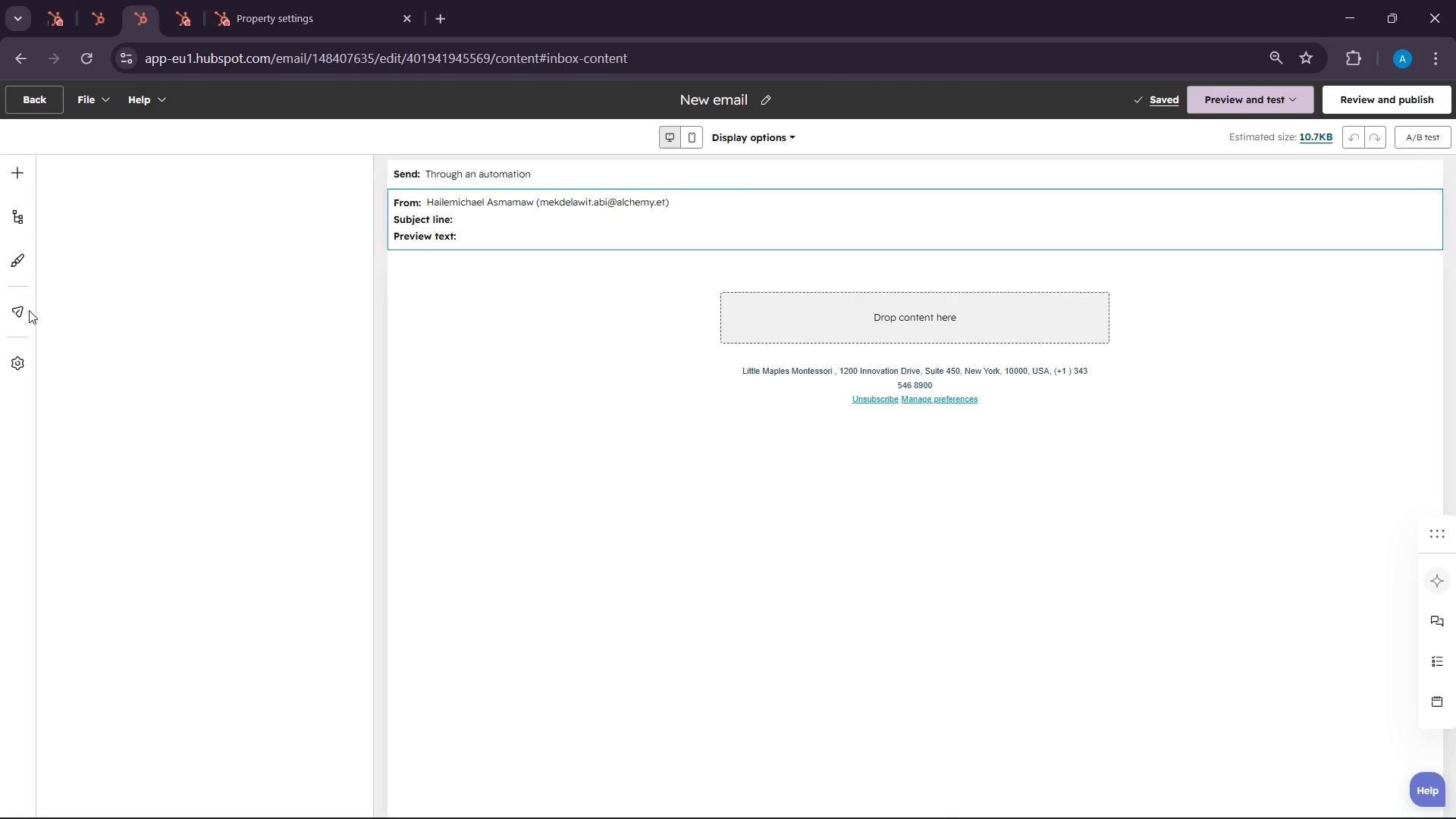 
left_click([20, 279])
 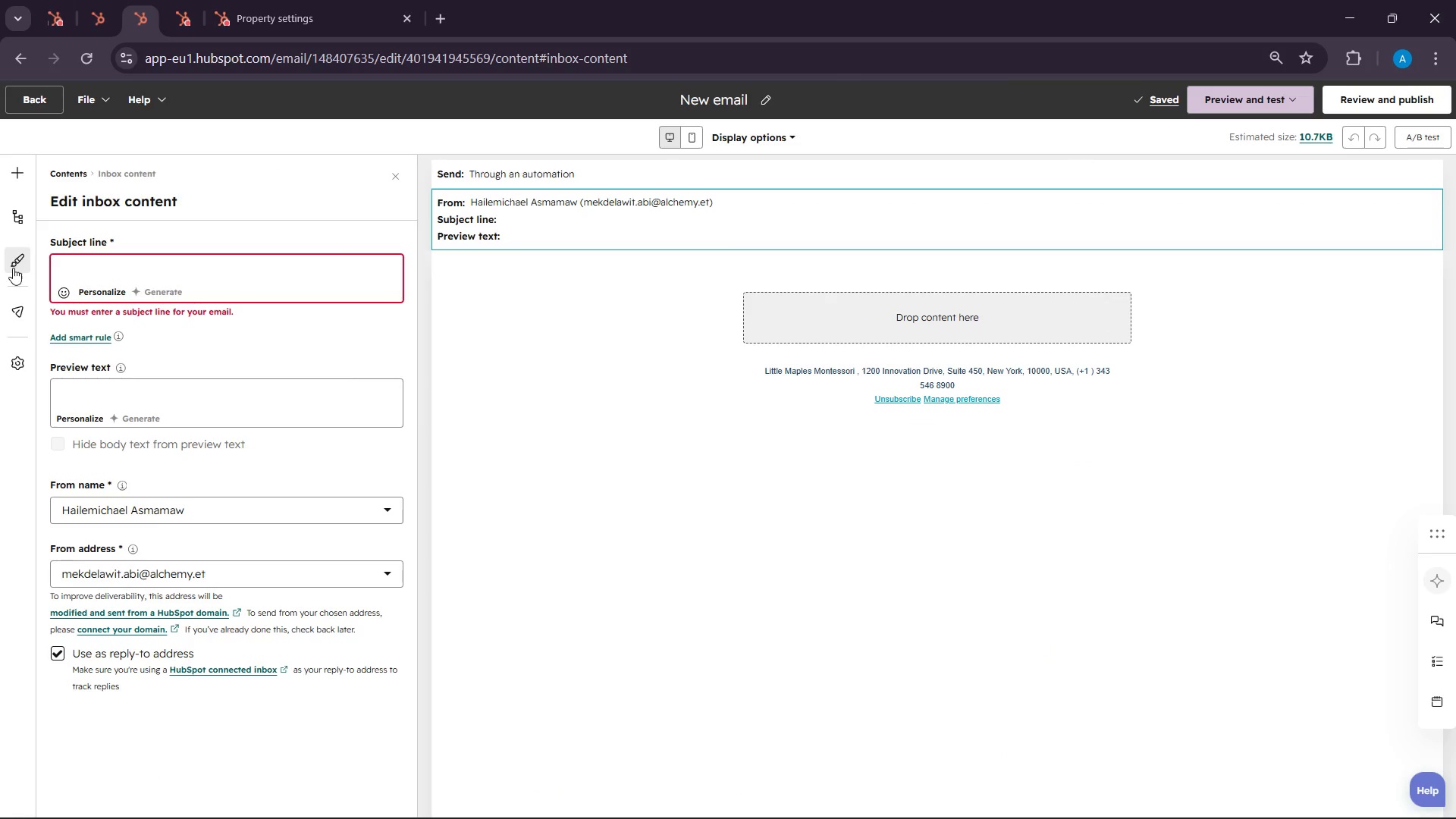 
left_click([13, 268])
 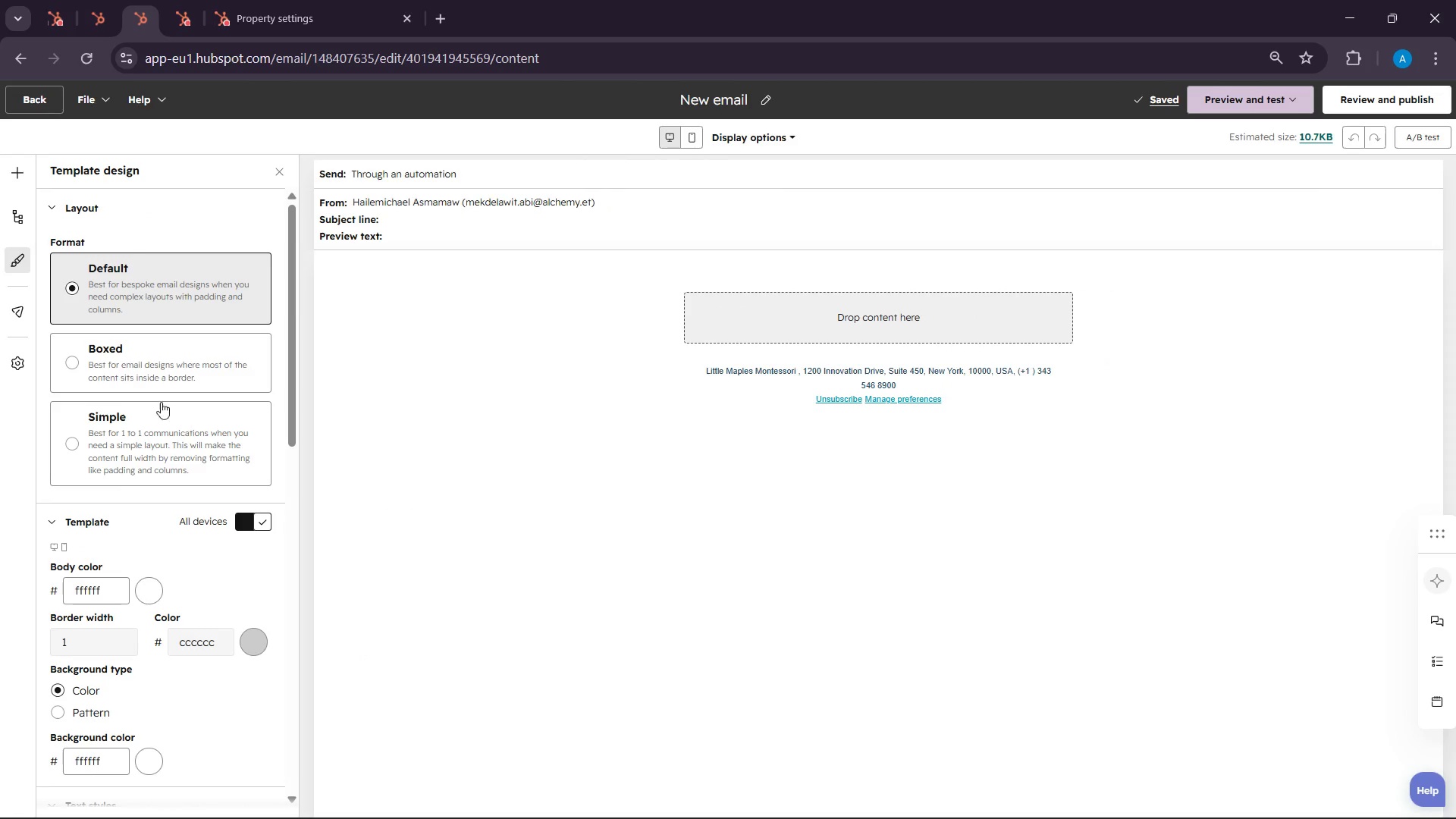 
scroll: coordinate [143, 482], scroll_direction: down, amount: 3.0
 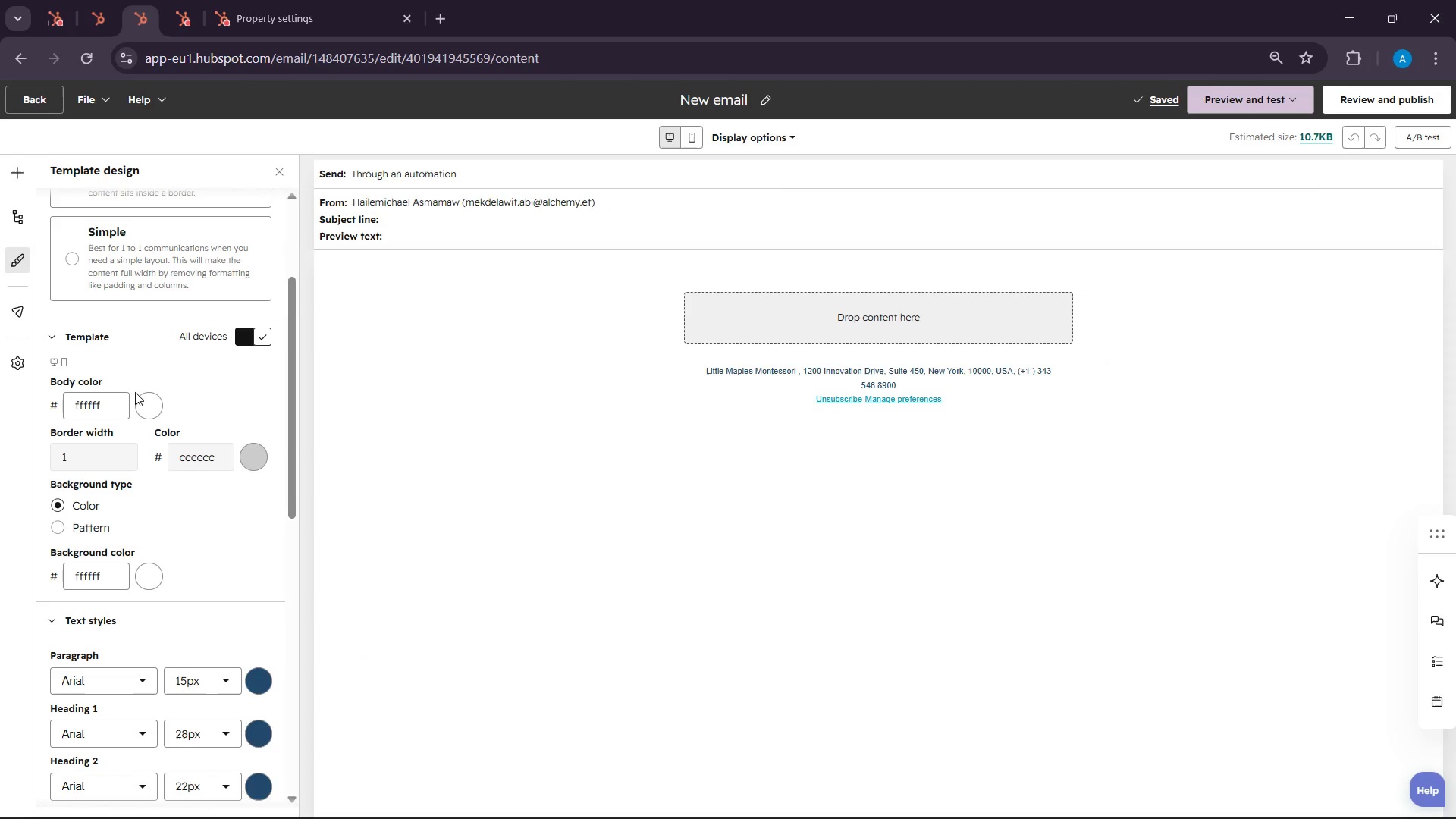 
left_click([148, 576])
 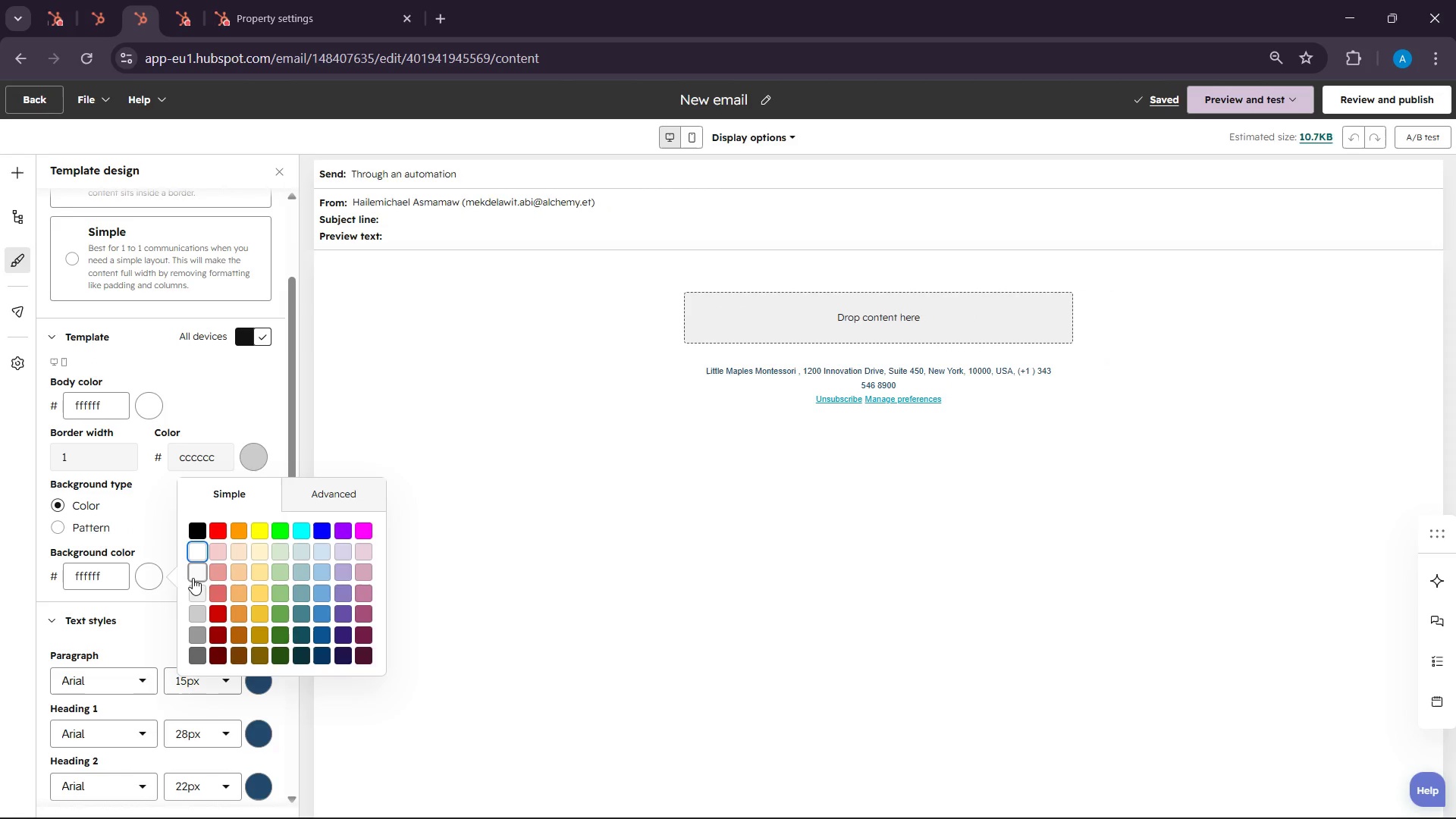 
left_click([194, 593])
 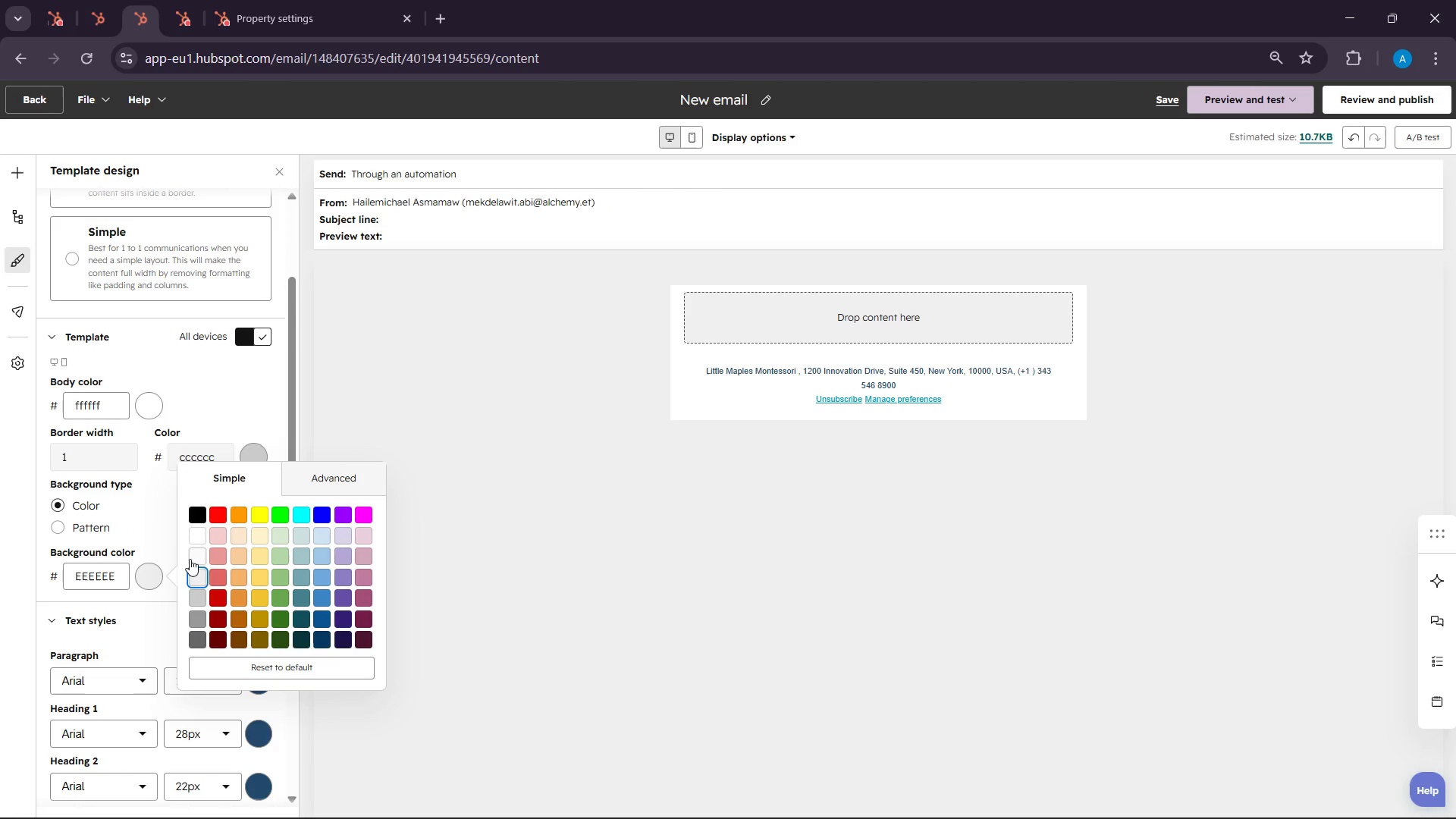 
left_click([194, 540])
 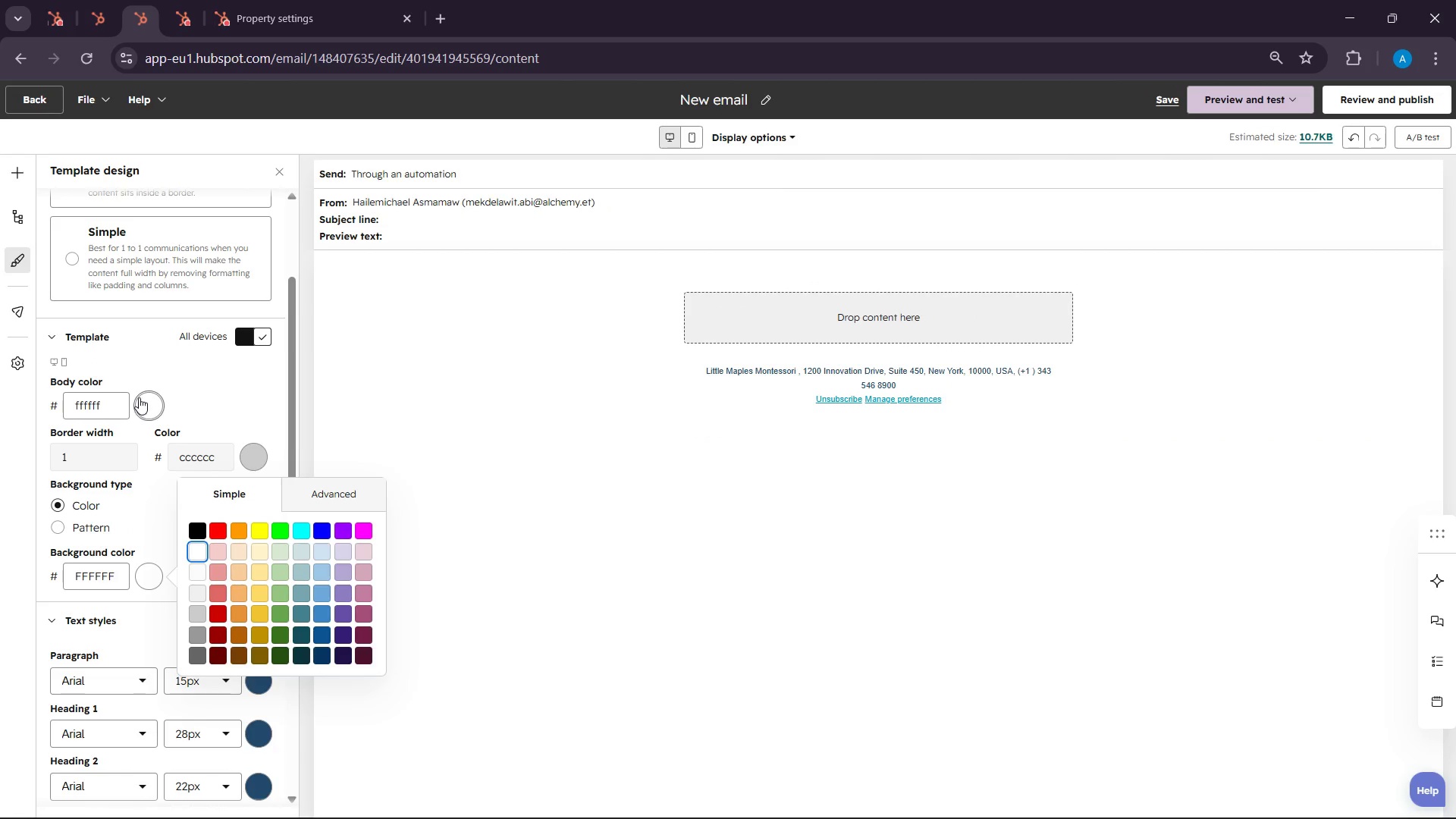 
left_click([139, 397])
 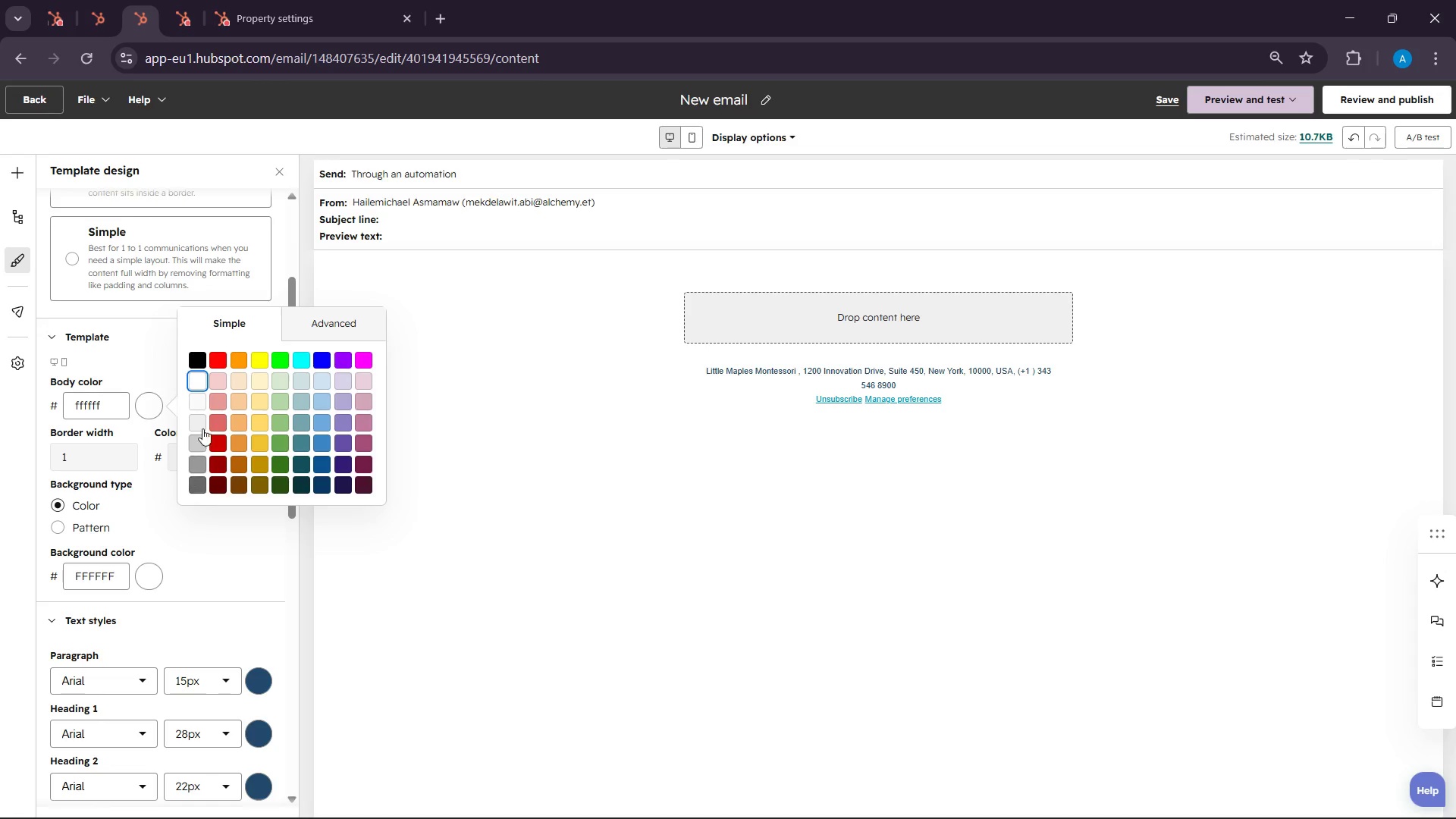 
left_click([204, 421])
 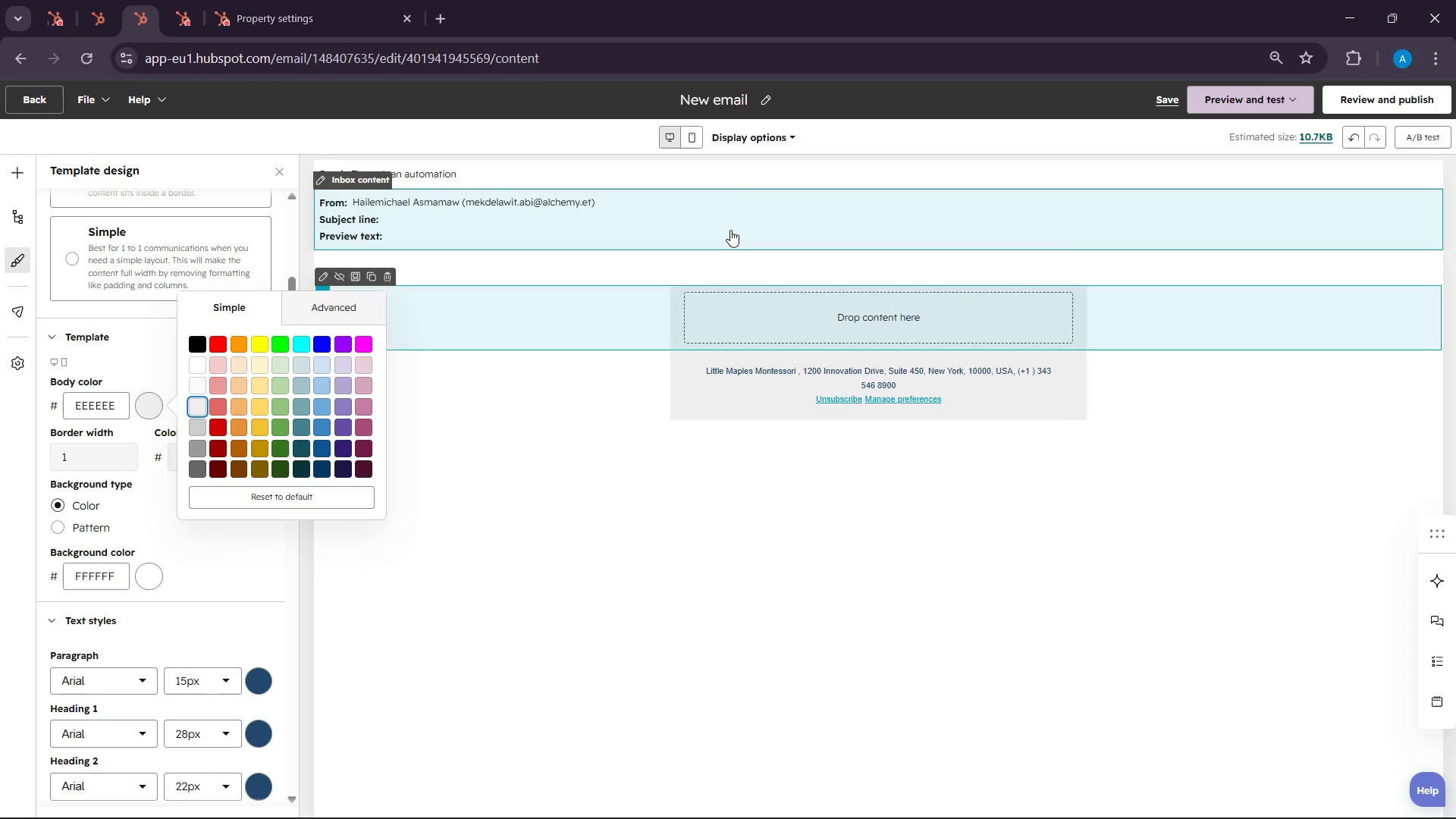 
left_click([710, 235])
 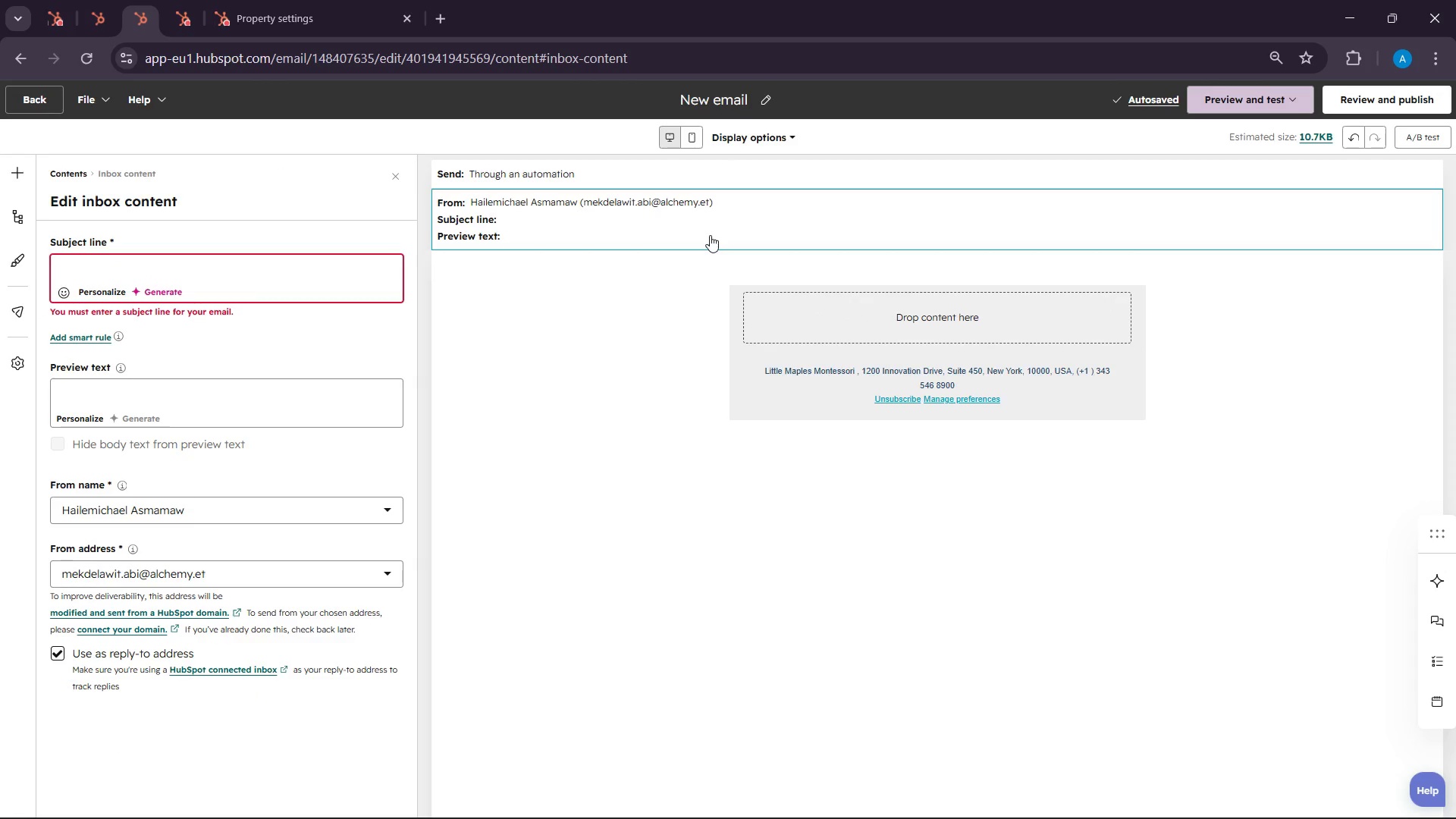 
wait(30.61)
 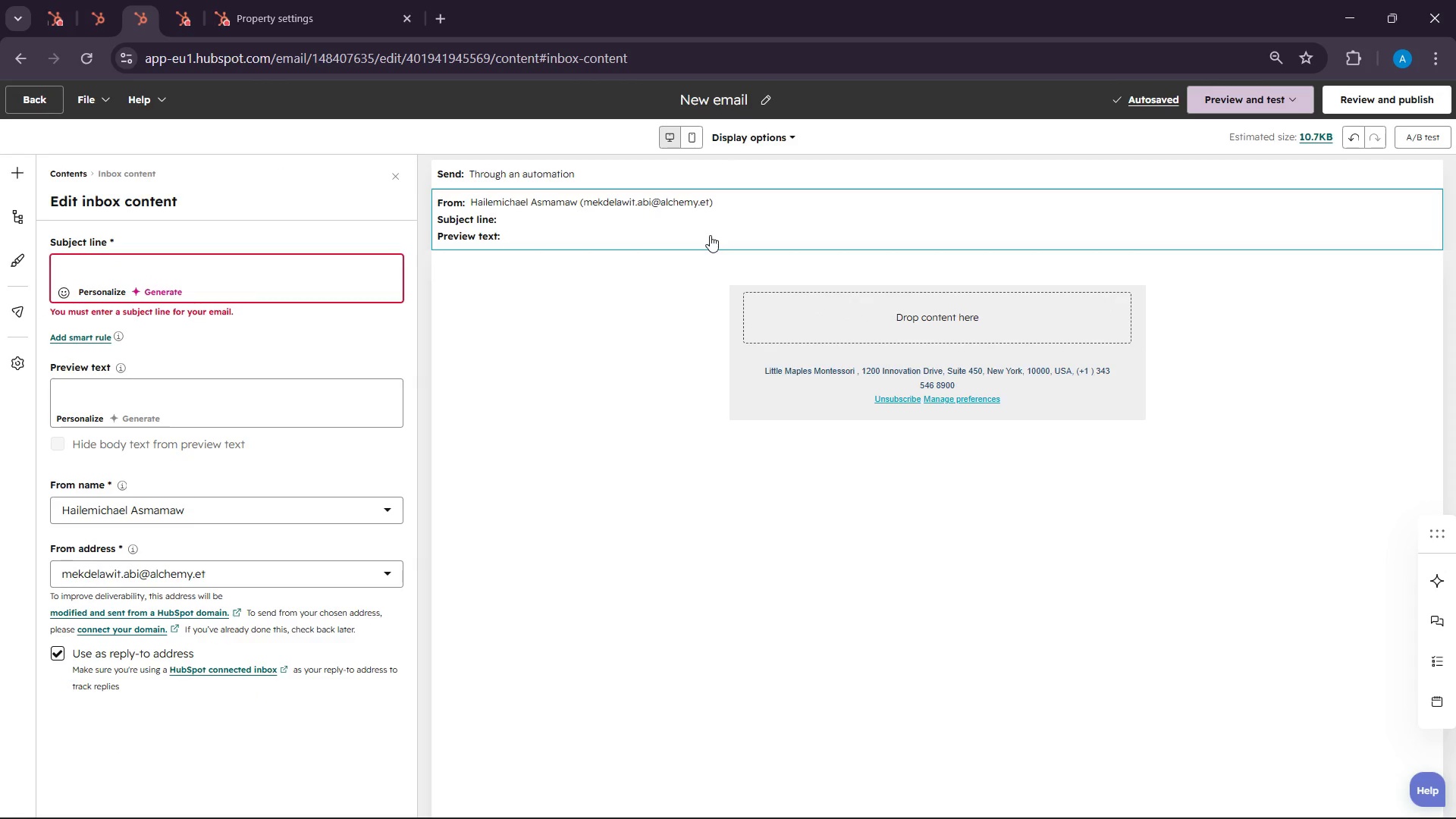 
double_click([721, 101])
 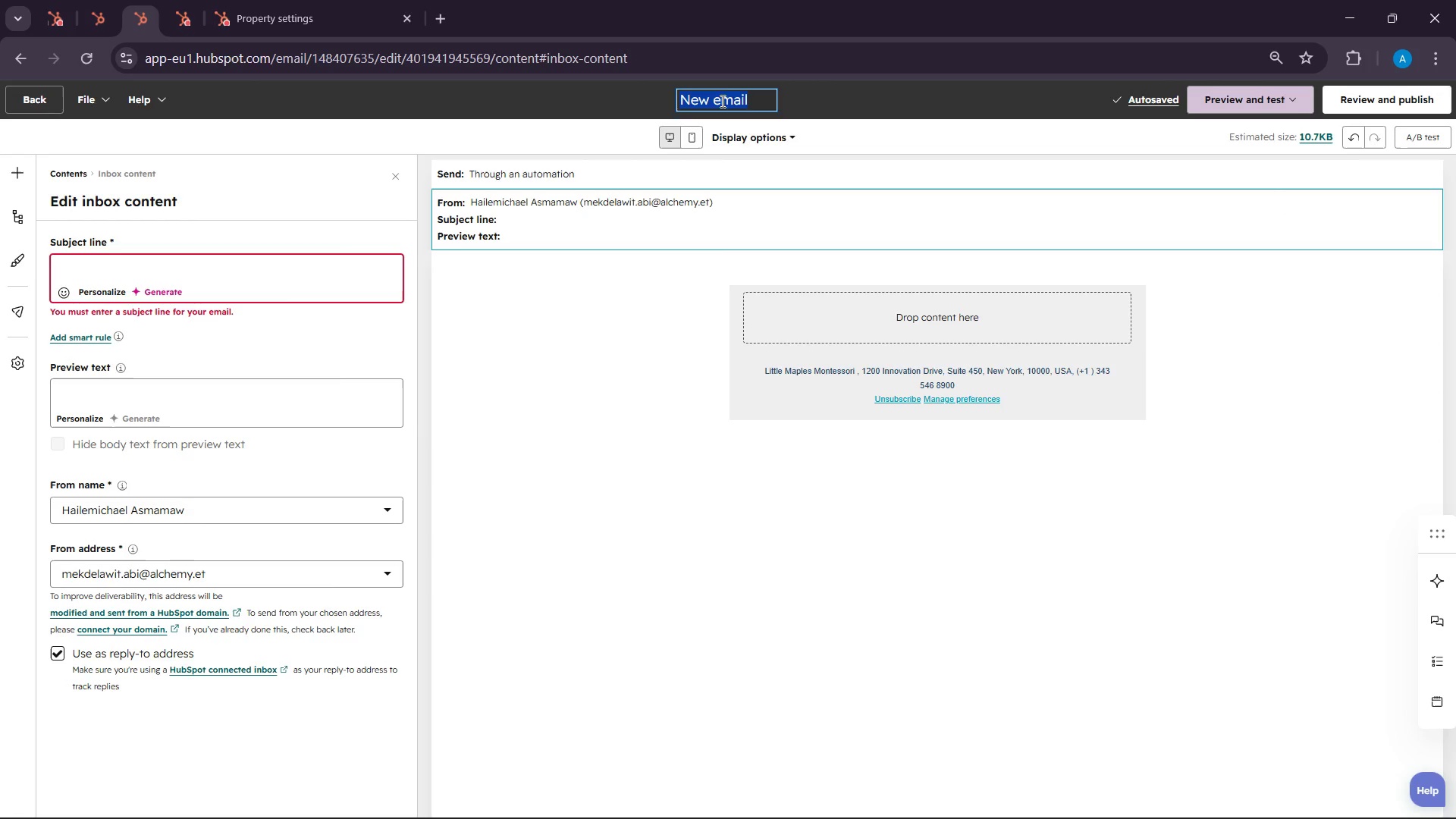 
triple_click([721, 101])
 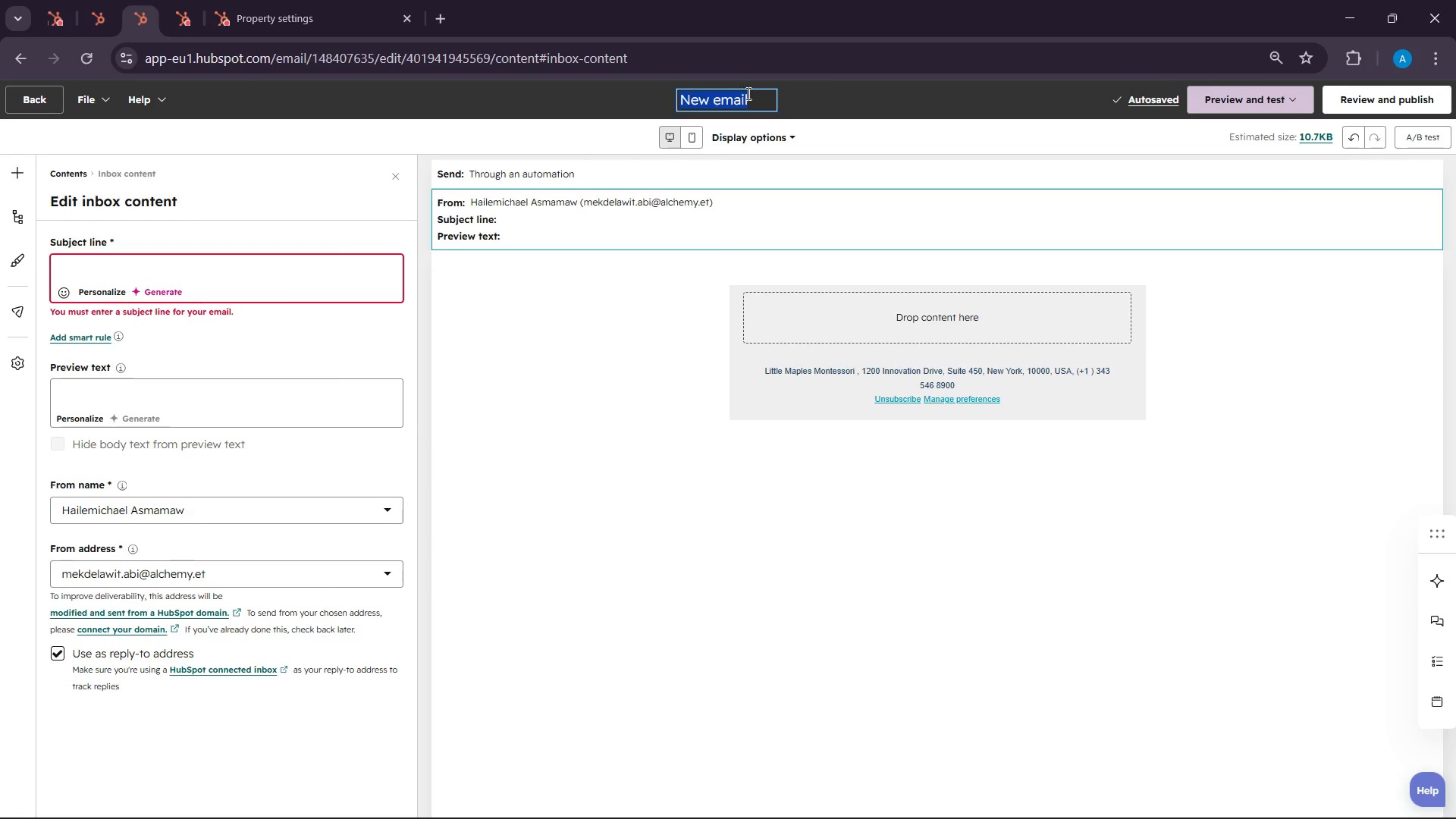 
key(Backspace)
type(MEet Our EDucators)
 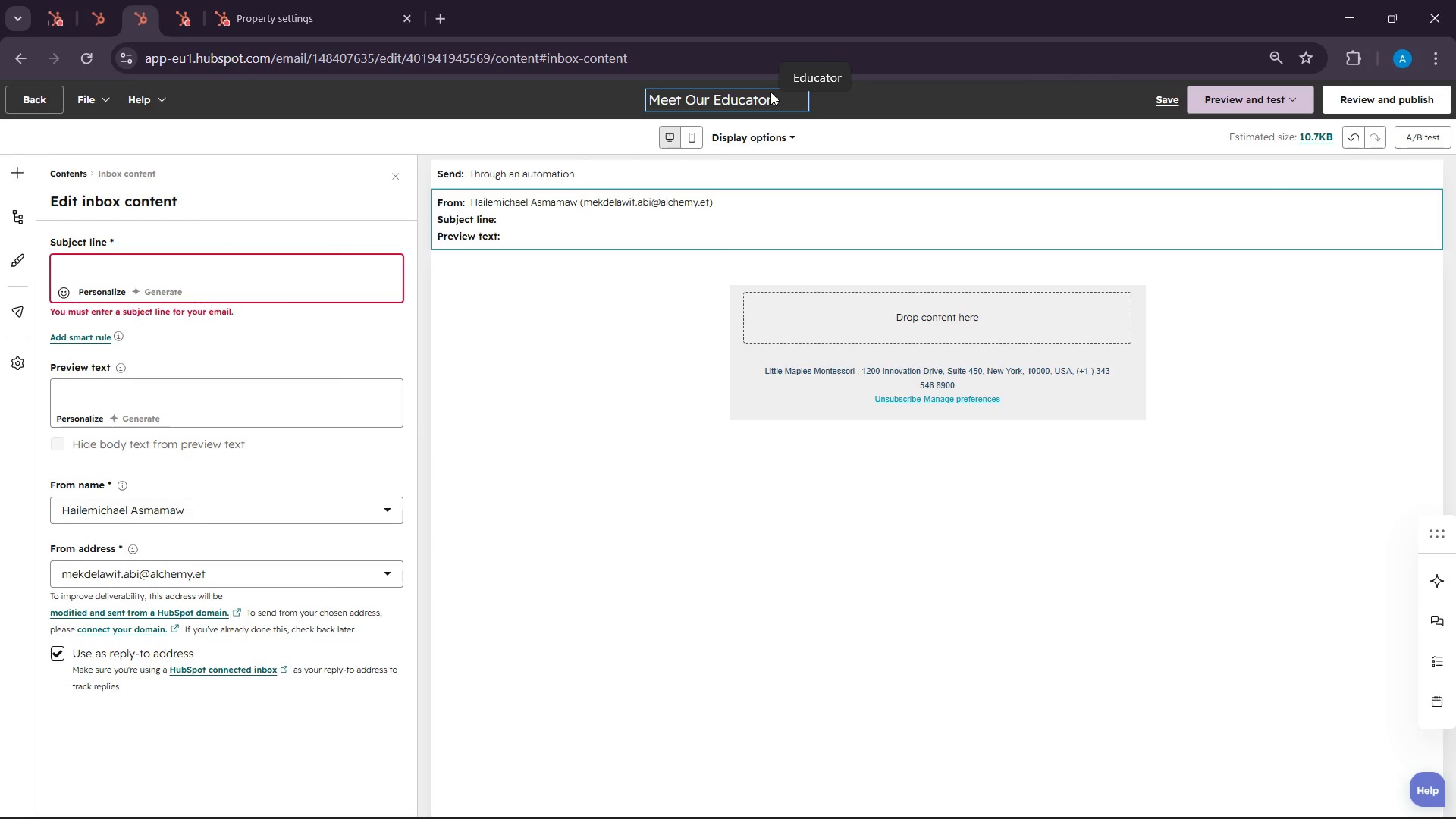 
left_click([709, 212])
 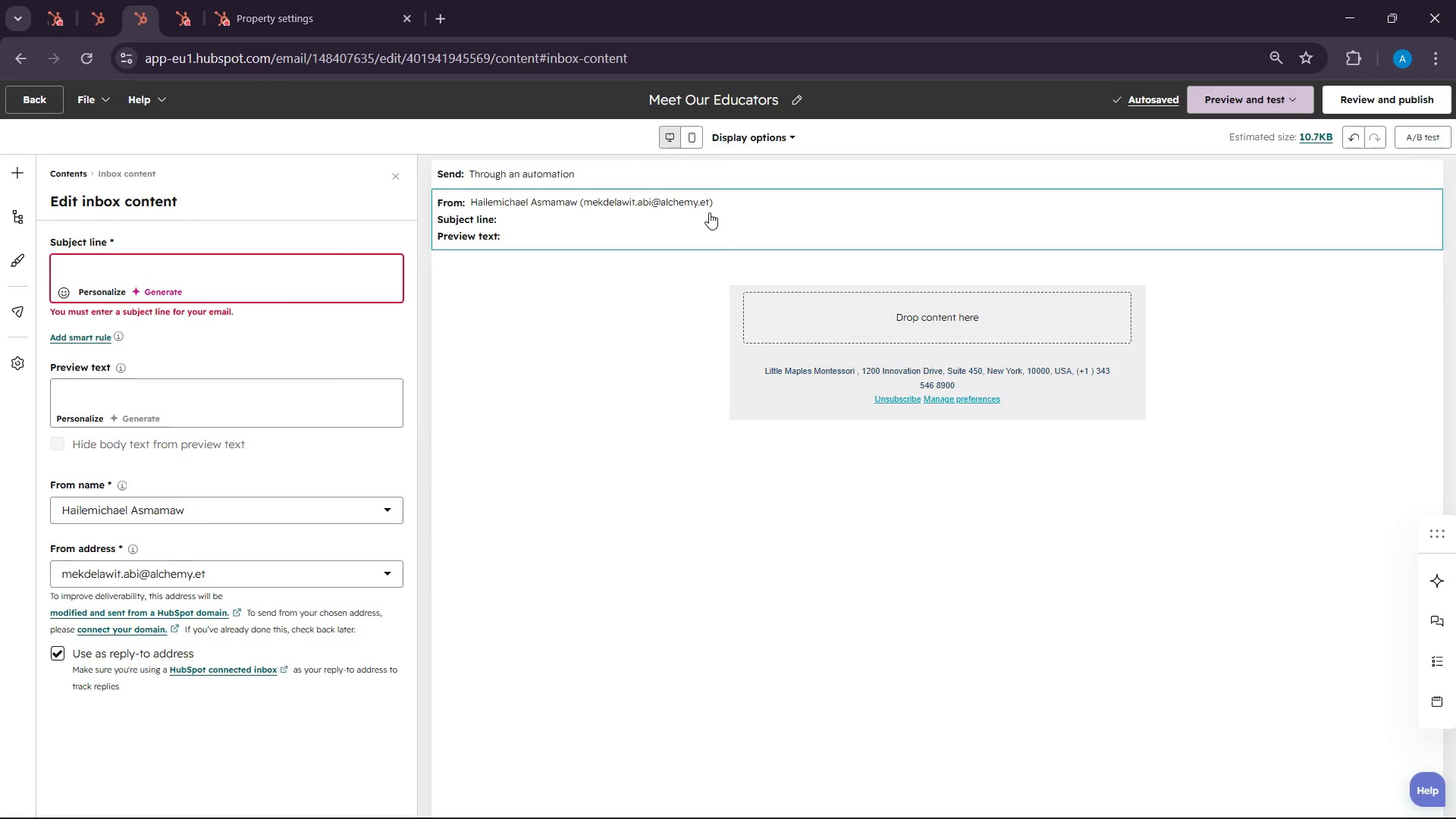 
wait(27.23)
 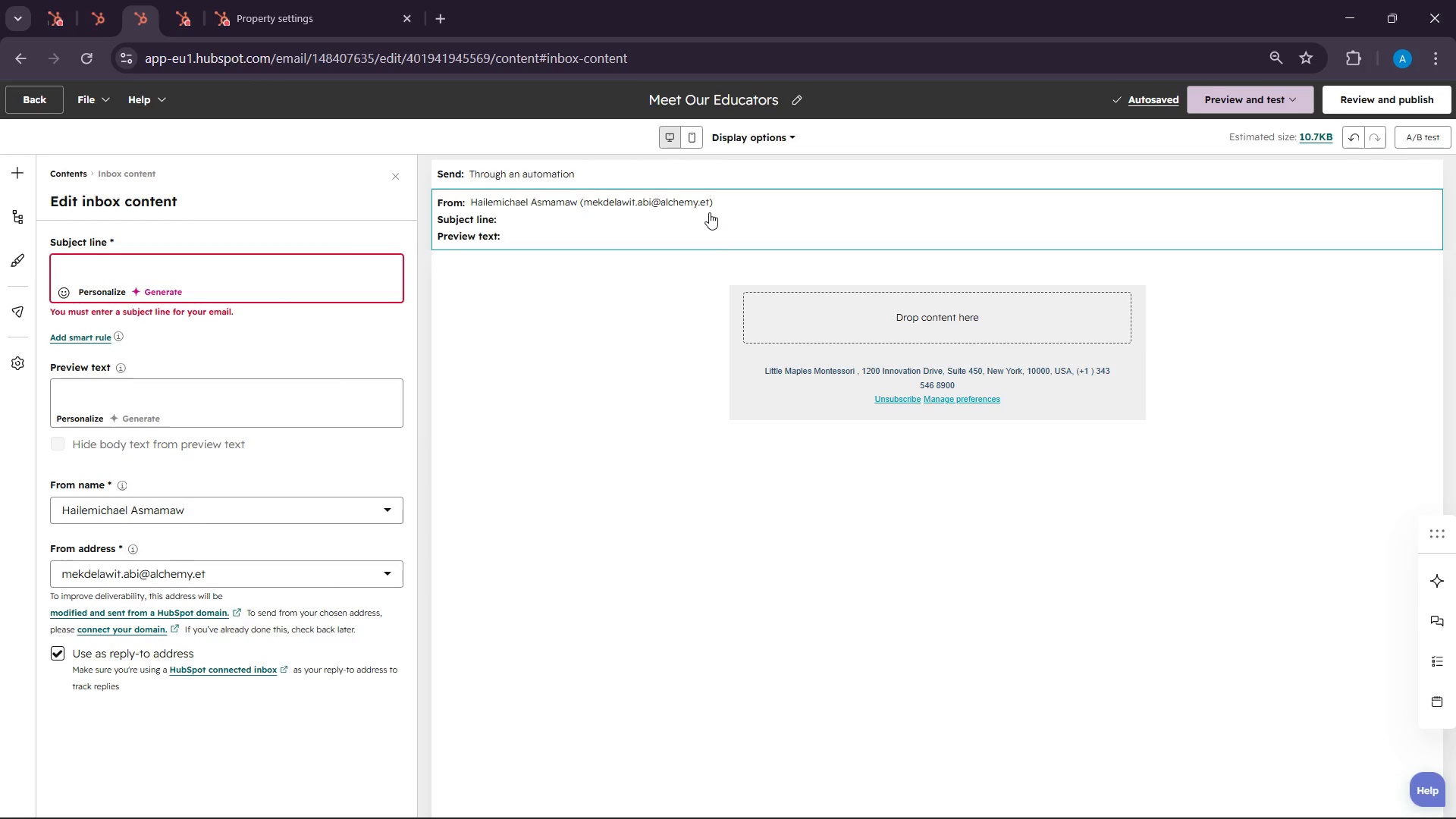 
left_click([228, 255])
 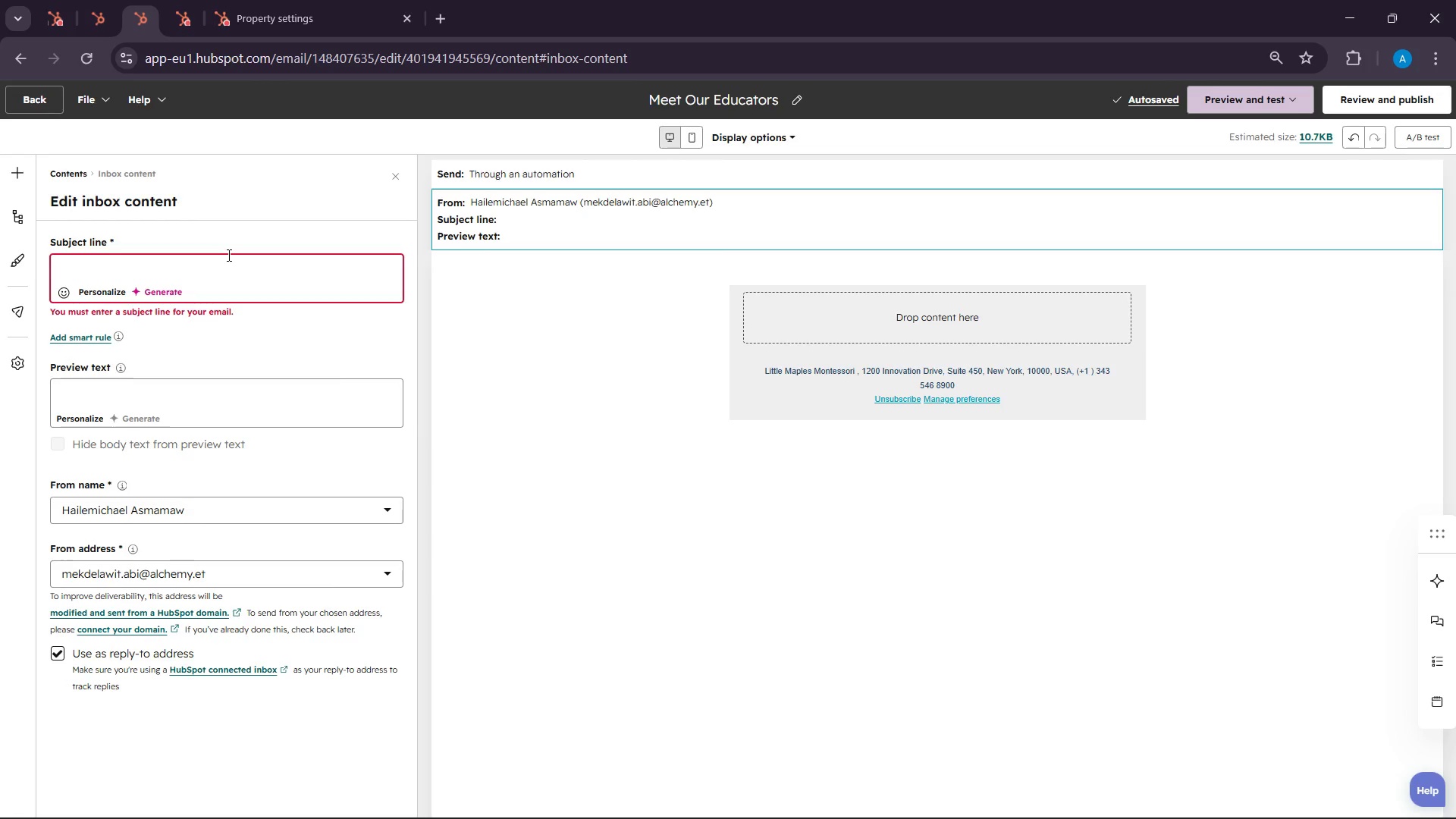 
type(Meet Our Ment)
 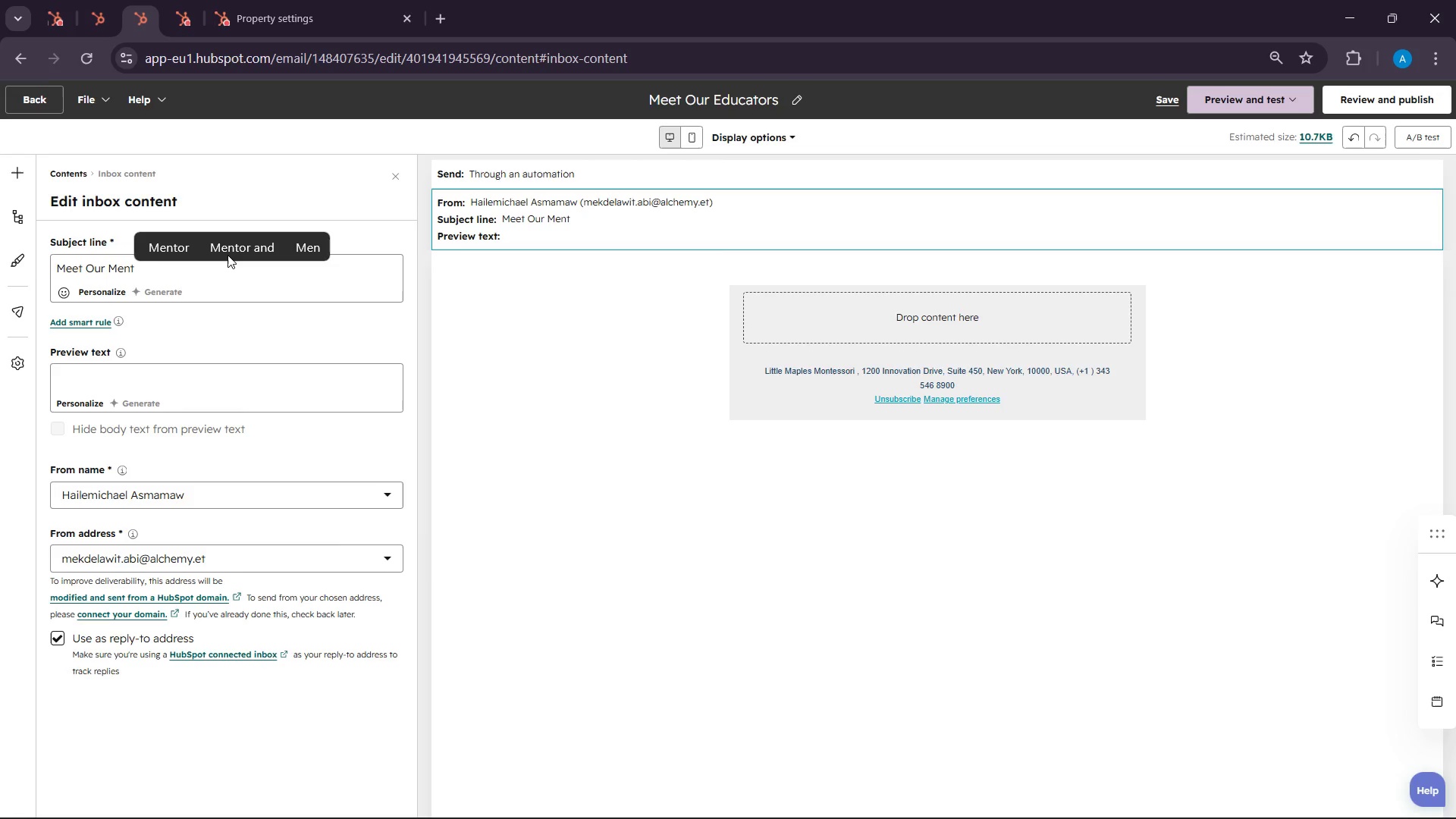 
type(ess)
 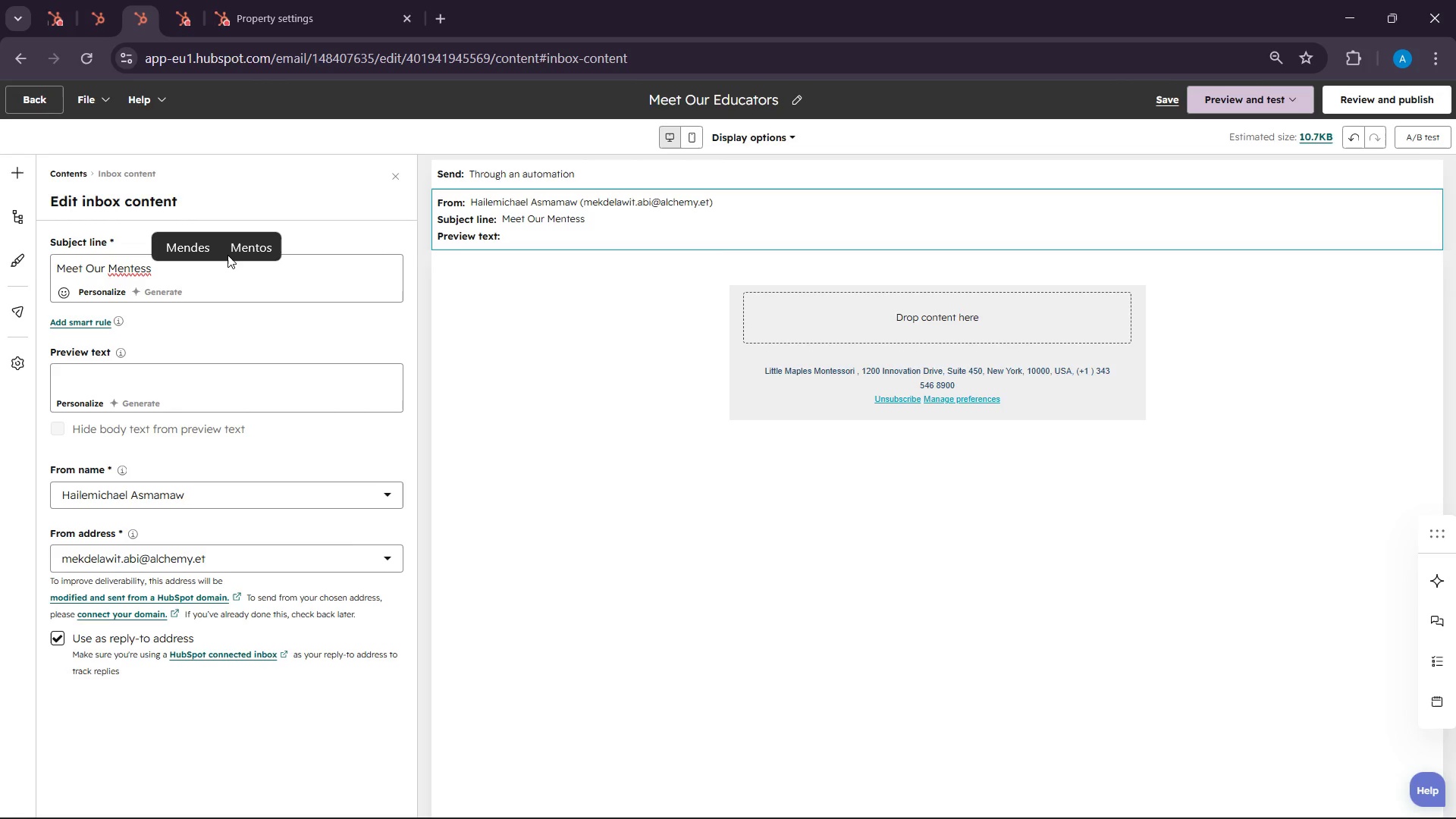 
key(Backspace)
key(Backspace)
key(Backspace)
key(Backspace)
key(Backspace)
key(Backspace)
type(ontessot)
key(Backspace)
type(ri Educa)
 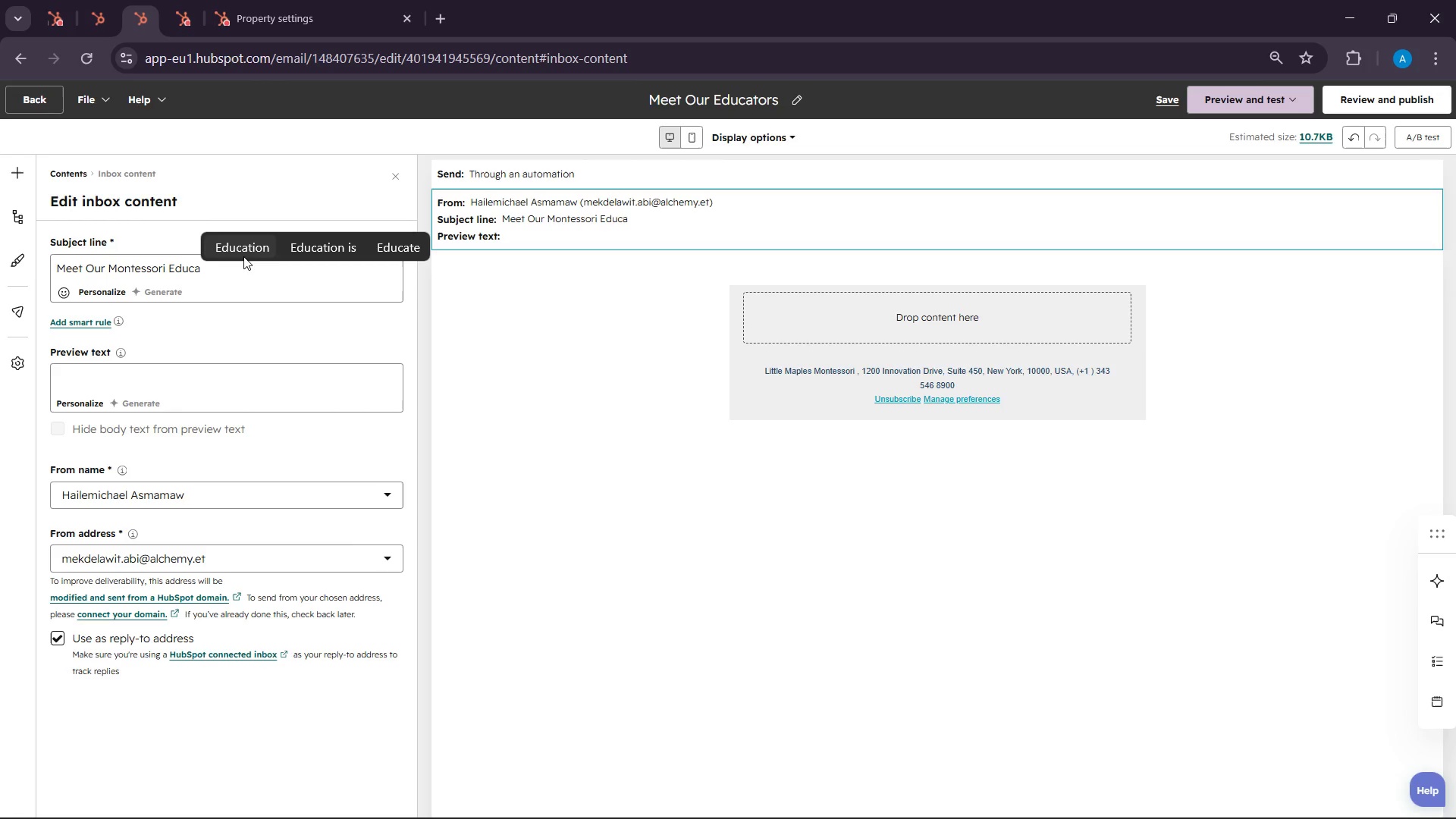 
type(tors)
 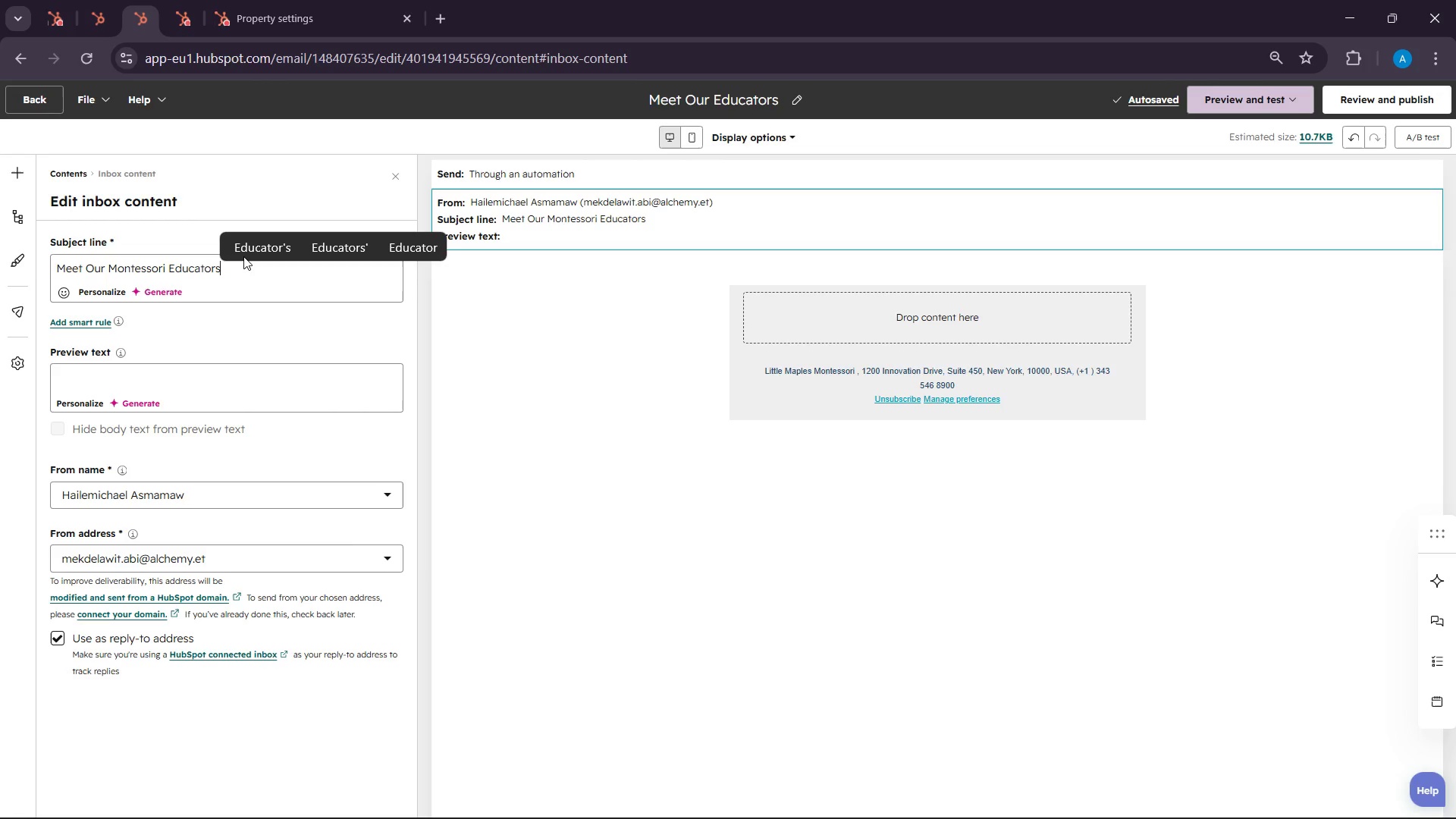 
wait(91.02)
 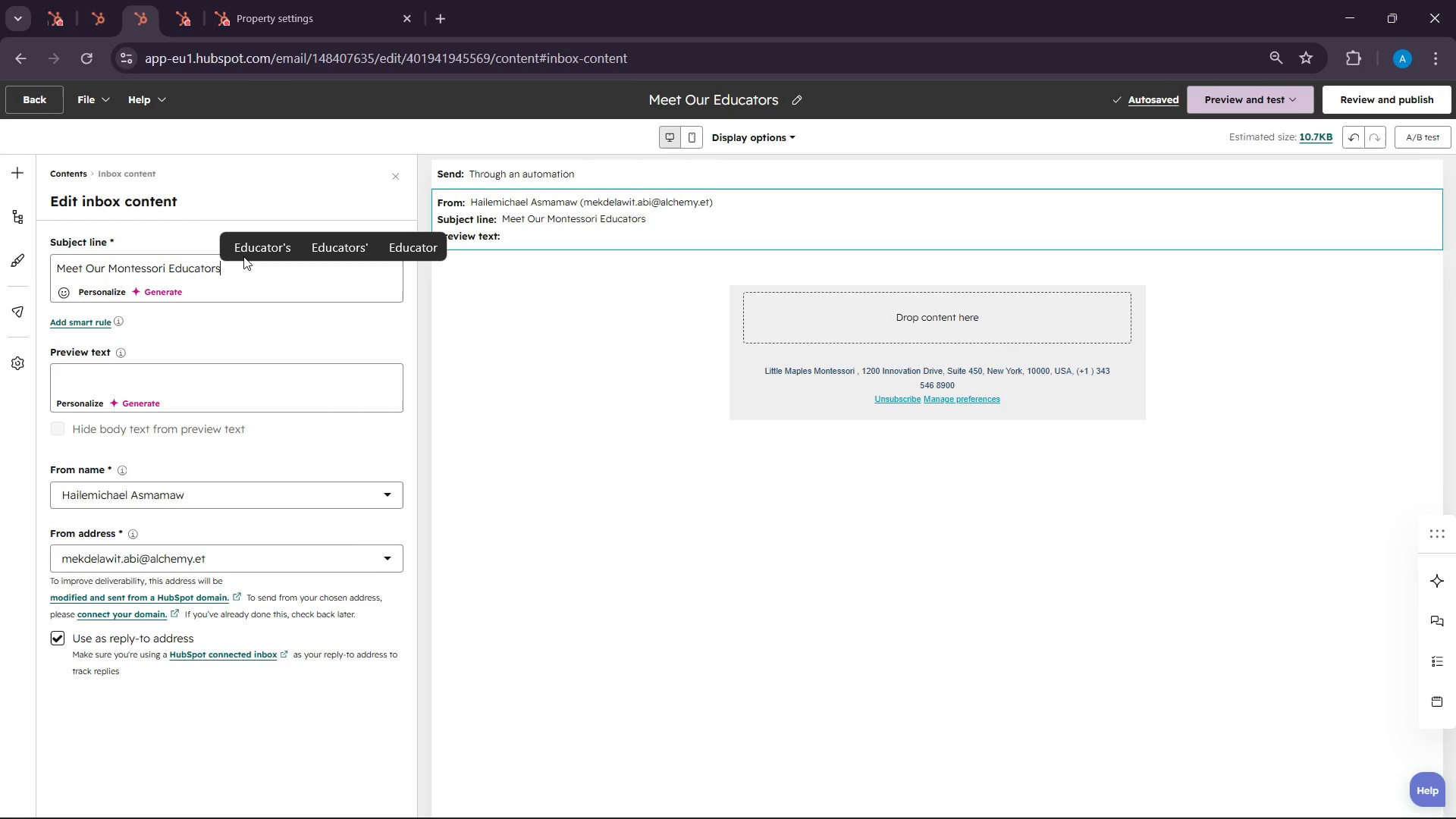 
left_click([1007, 312])
 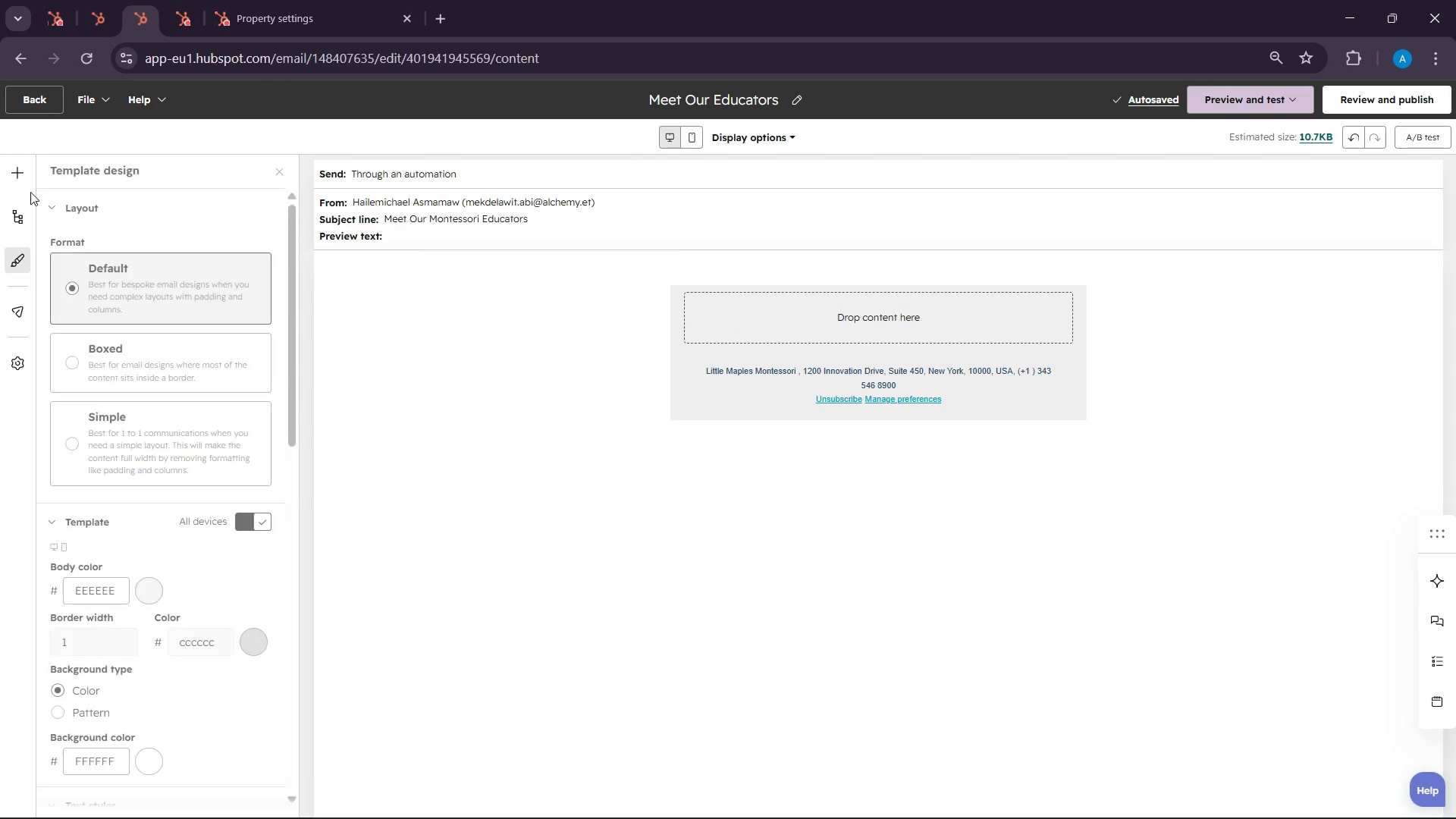 
mouse_move([42, 184])
 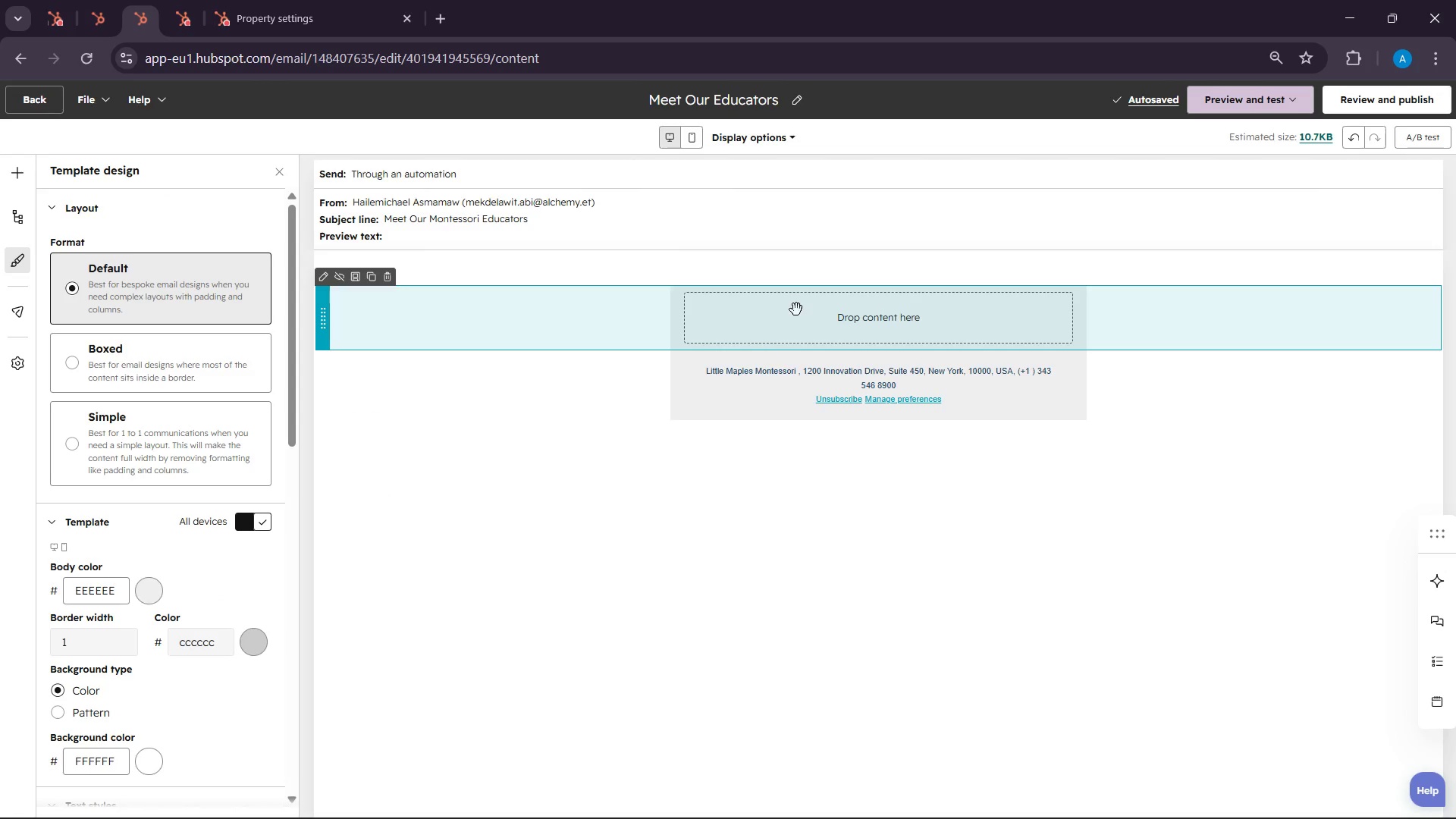 
left_click([796, 309])